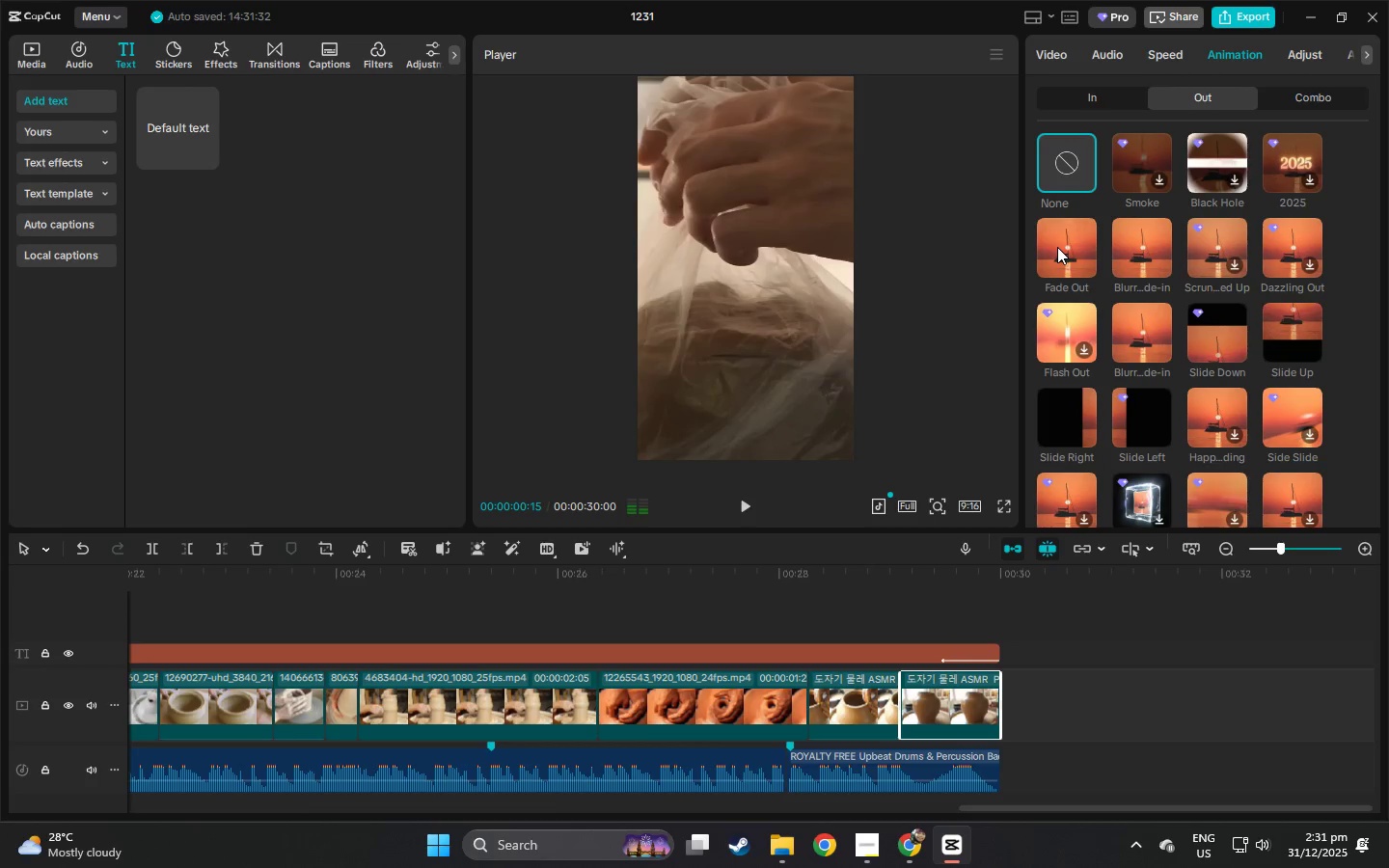 
left_click([1057, 247])
 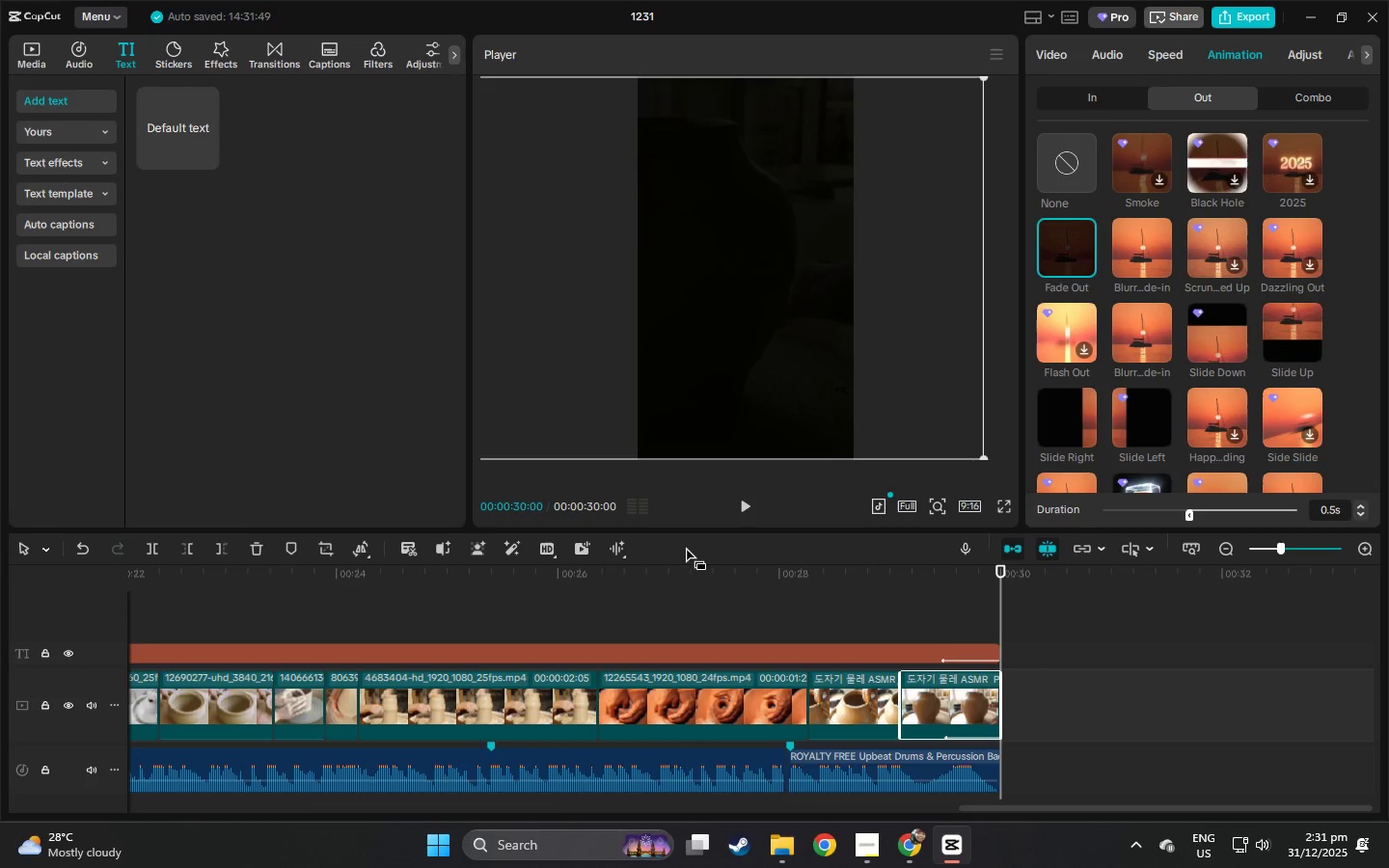 
left_click_drag(start_coordinate=[365, 576], to_coordinate=[0, 637])
 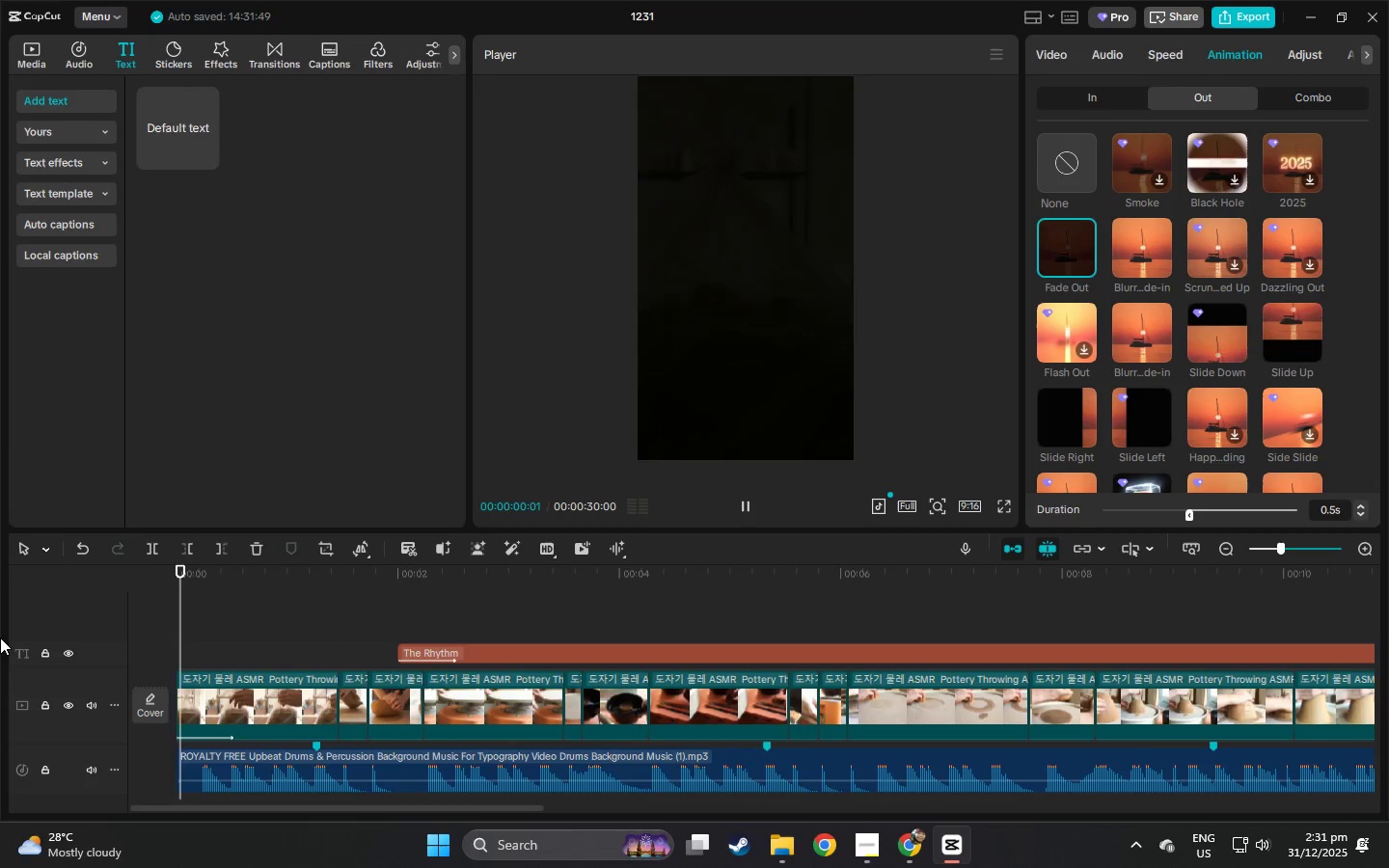 
key(Space)
 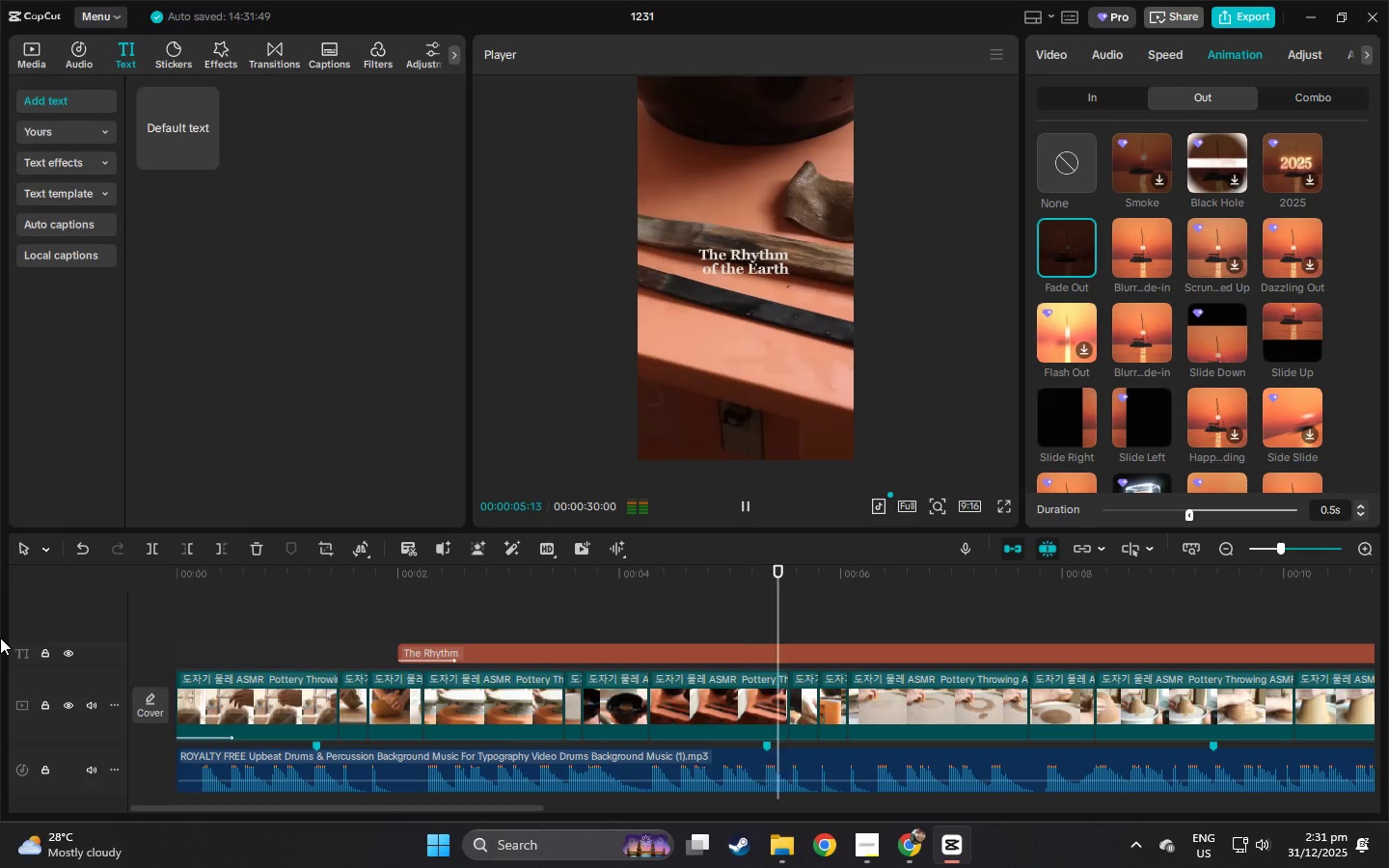 
wait(10.47)
 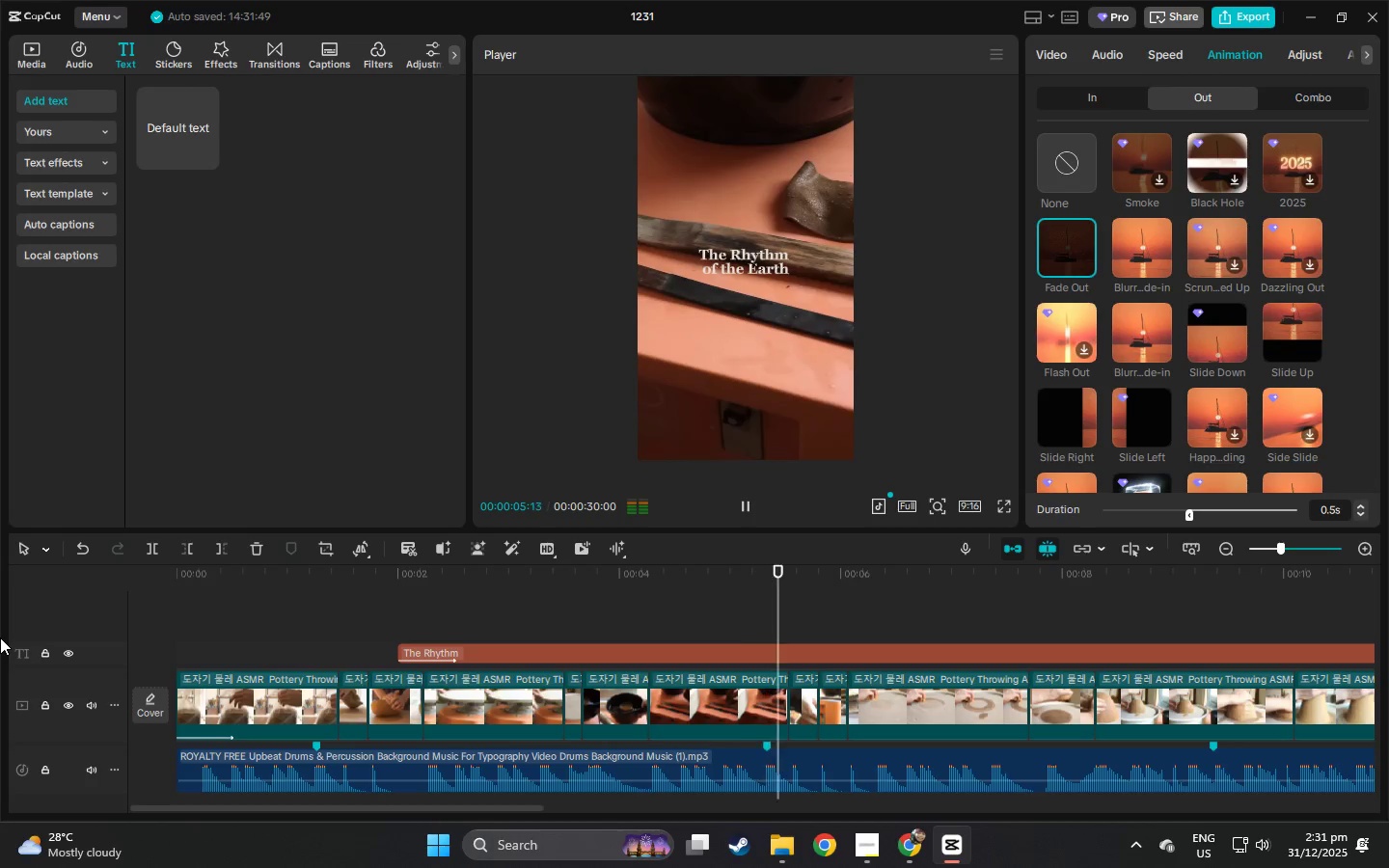 
key(Space)
 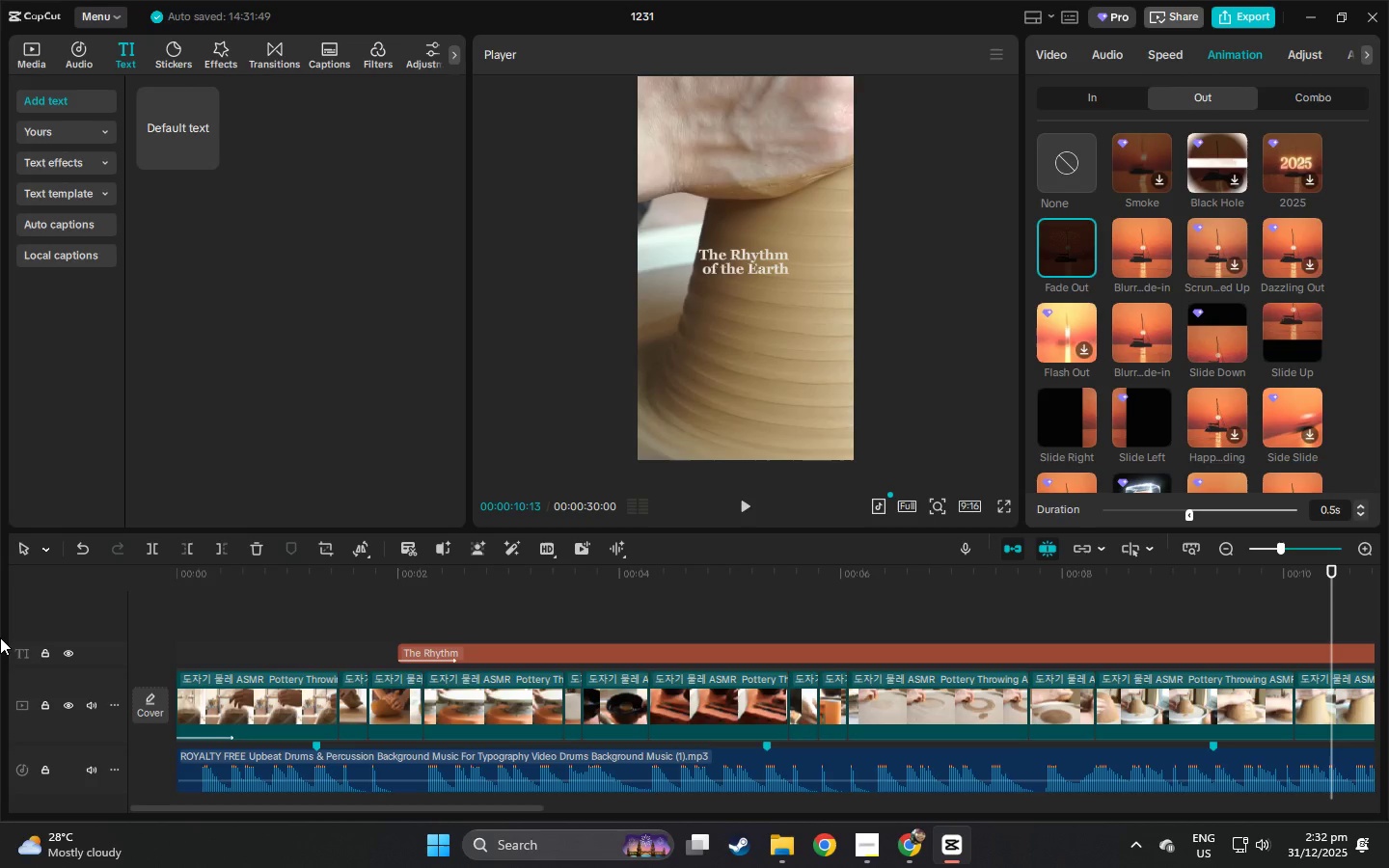 
wait(27.25)
 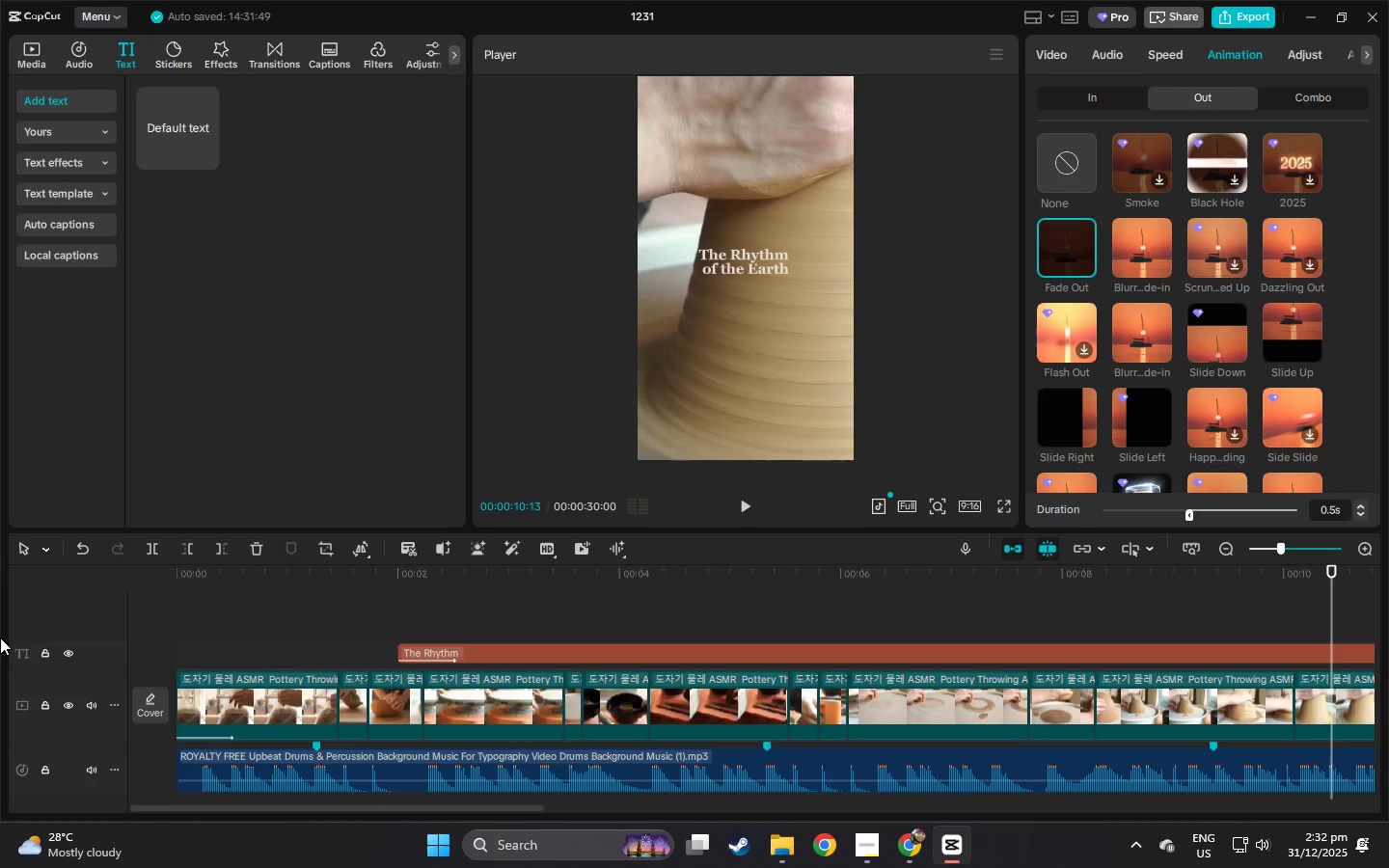 
left_click_drag(start_coordinate=[239, 577], to_coordinate=[135, 598])
 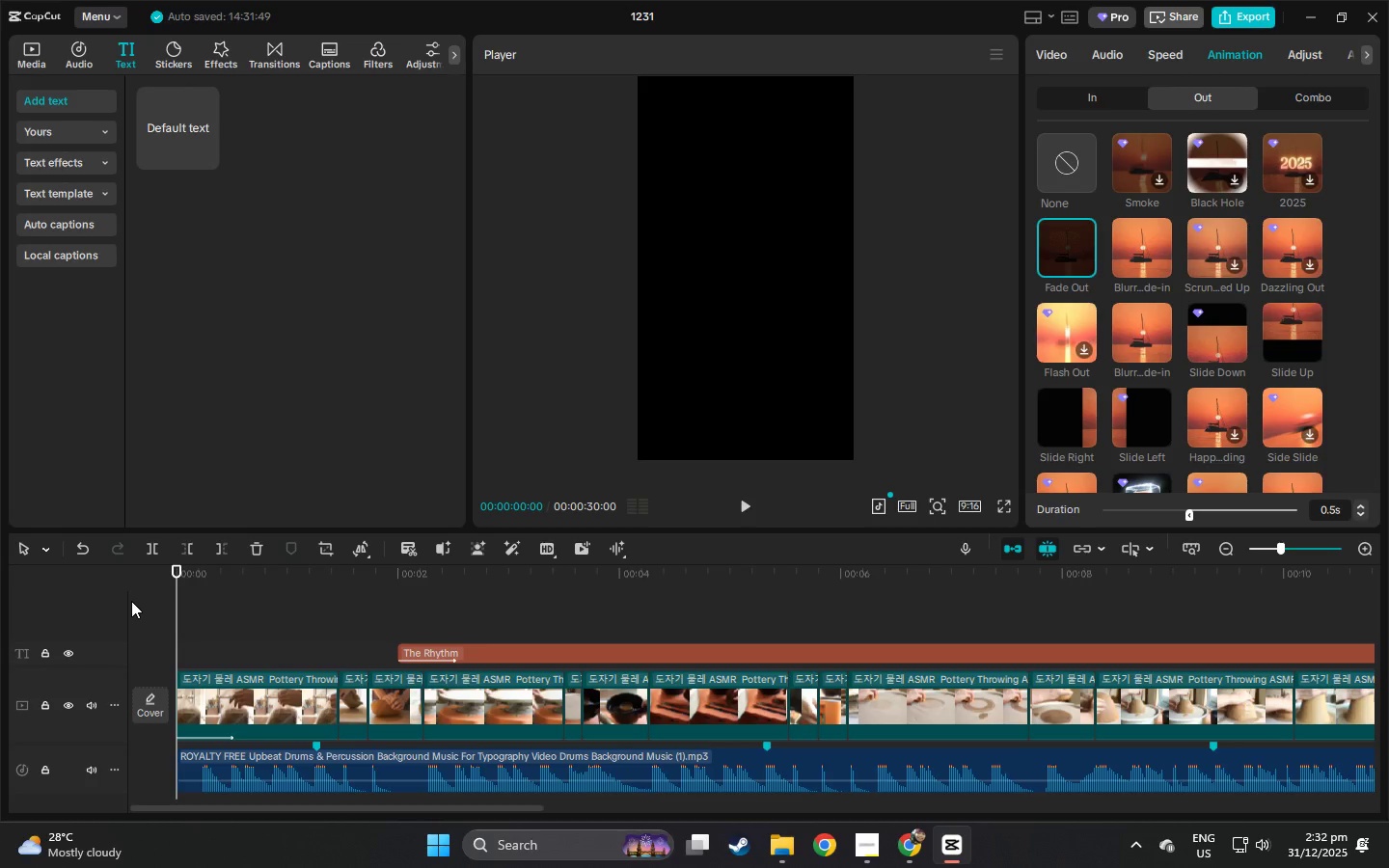 
wait(30.05)
 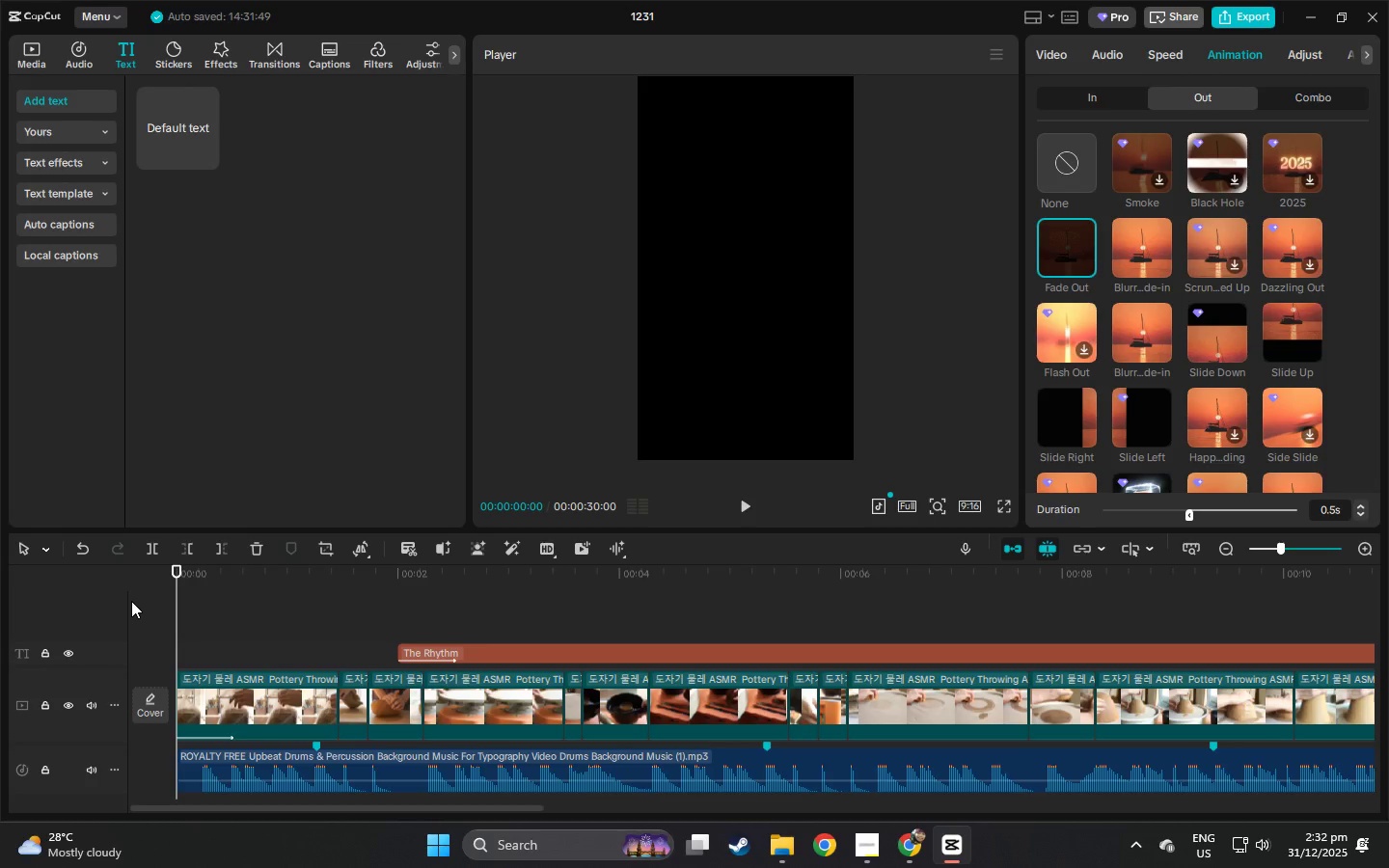 
left_click([668, 571])
 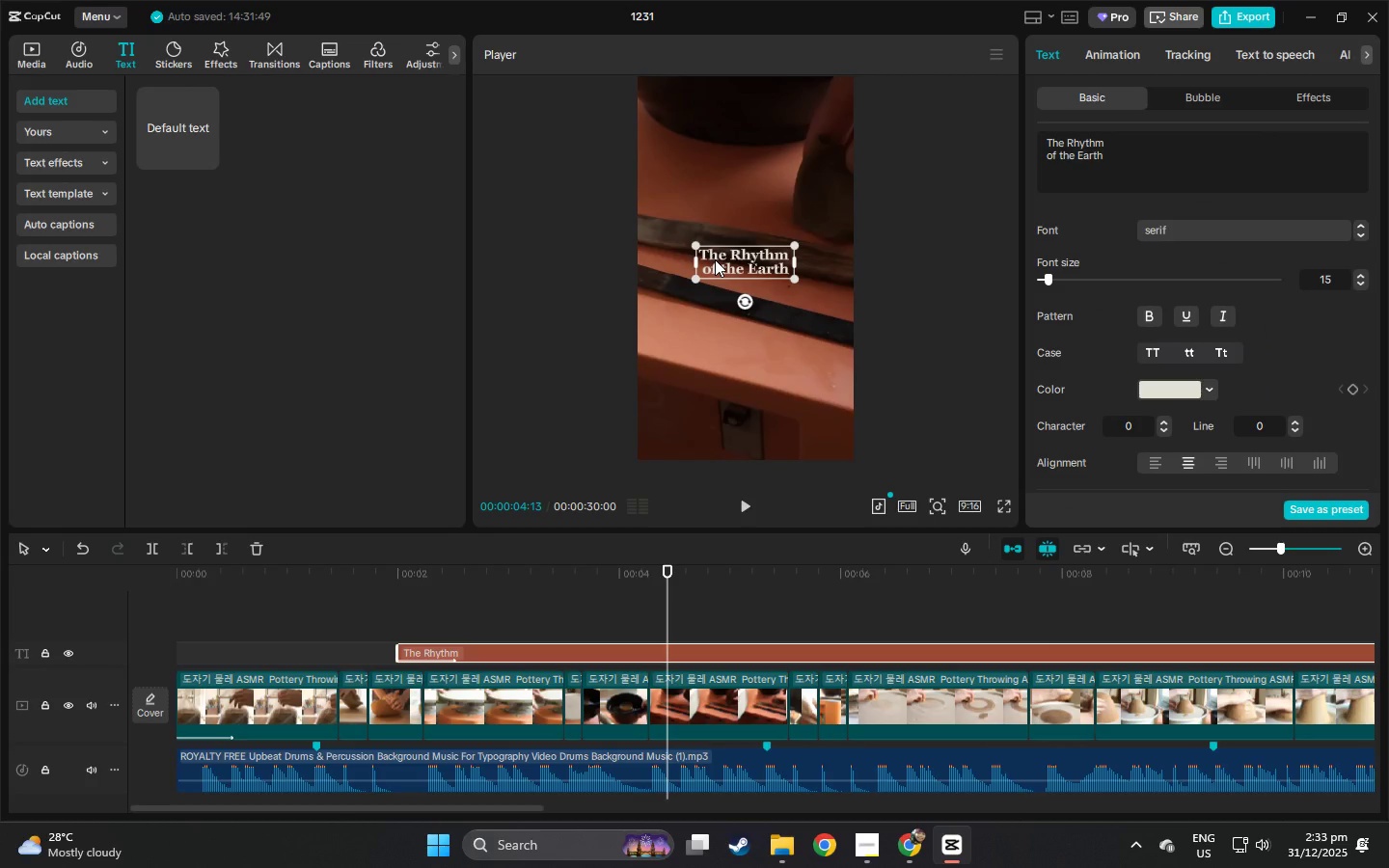 
wait(10.17)
 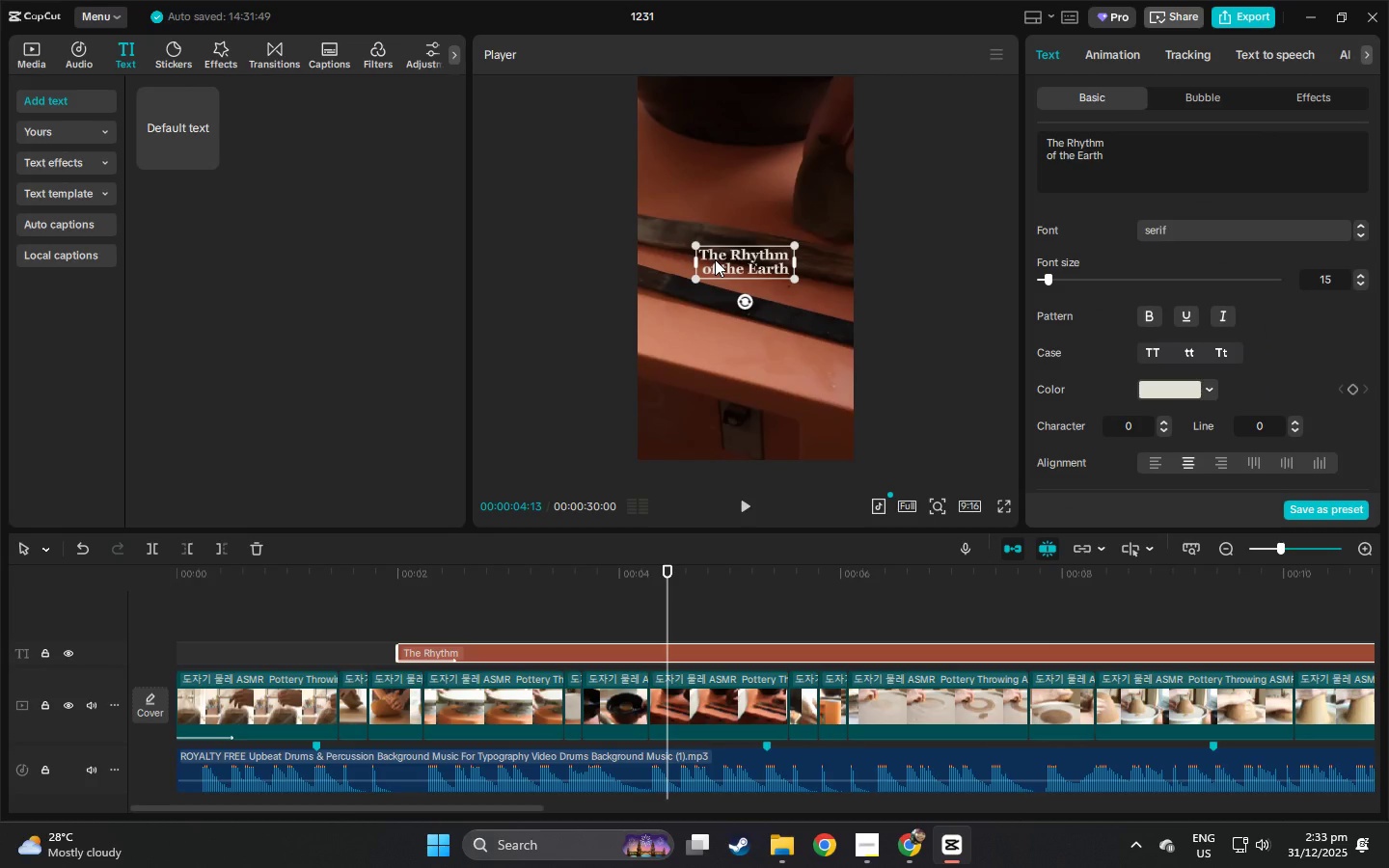 
left_click_drag(start_coordinate=[739, 267], to_coordinate=[741, 131])
 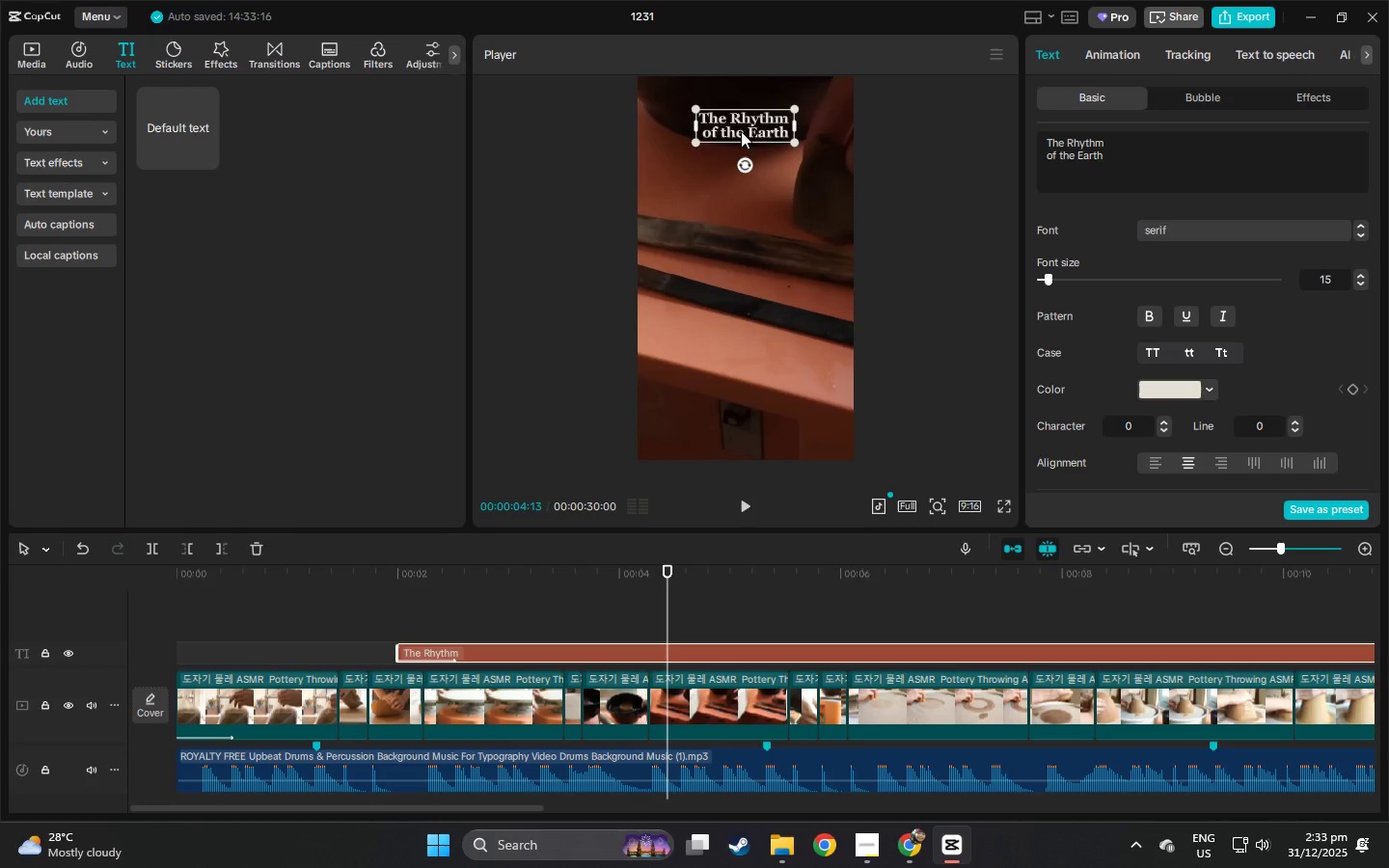 
wait(18.38)
 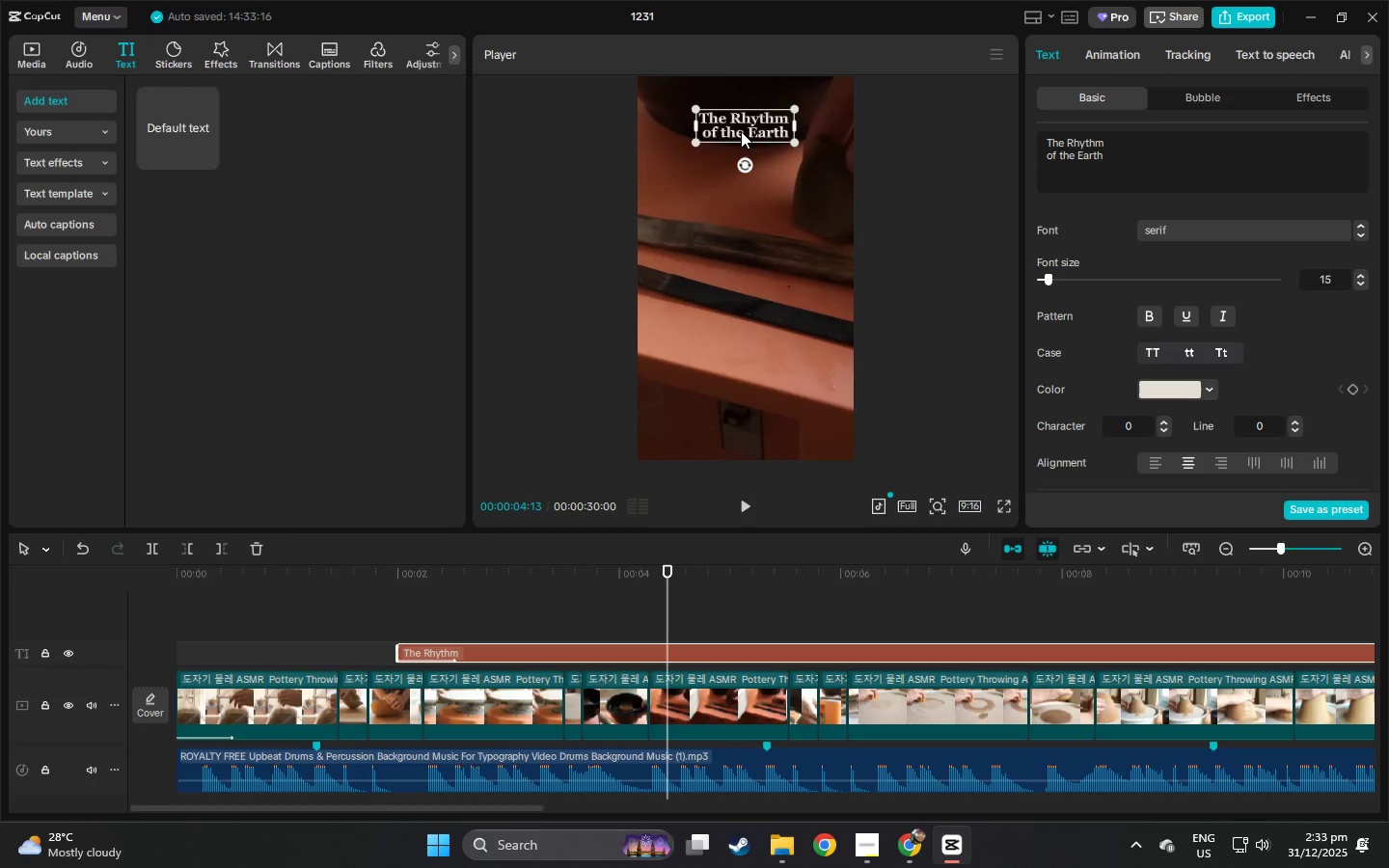 
left_click_drag(start_coordinate=[211, 577], to_coordinate=[100, 585])
 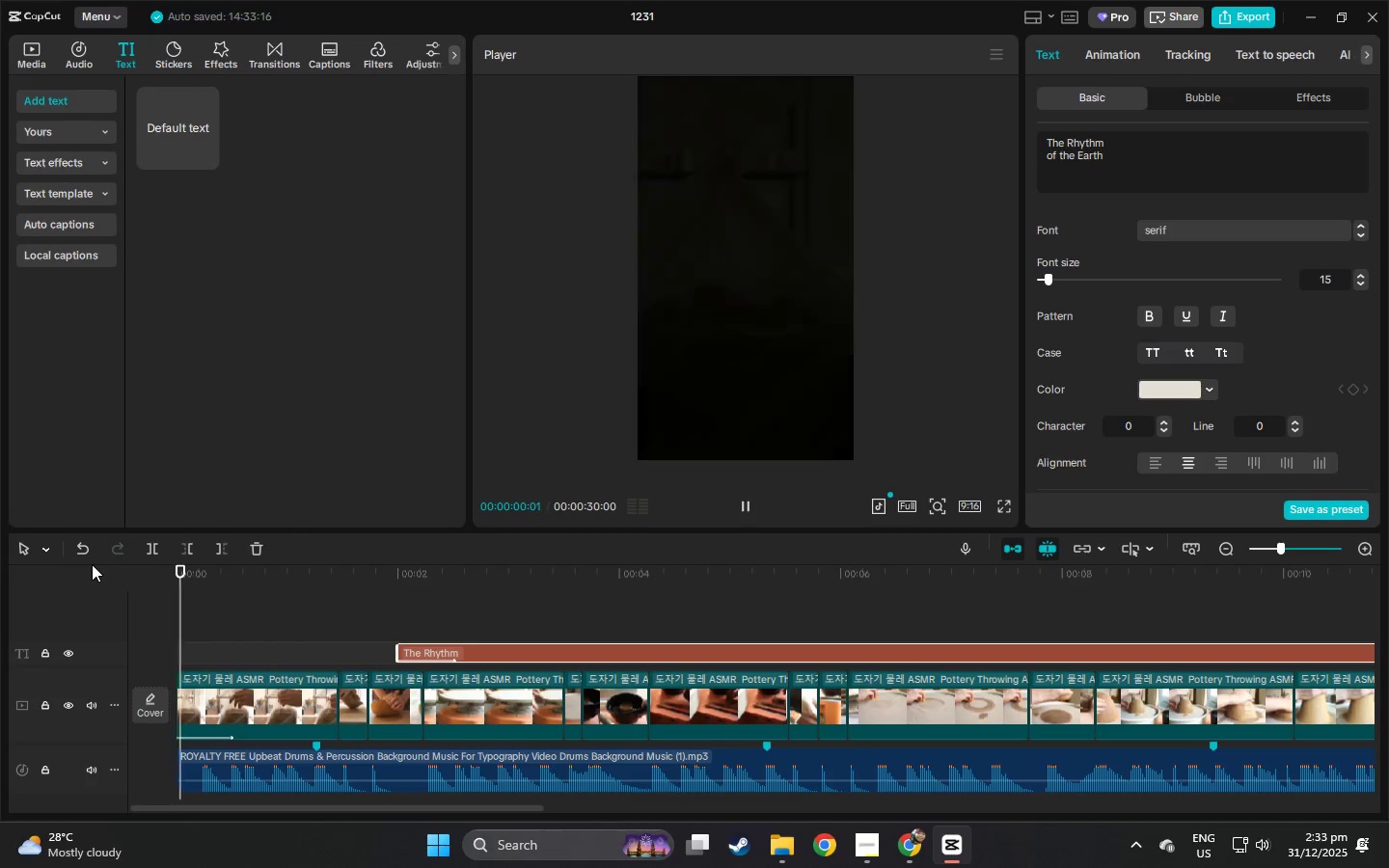 
key(Space)
 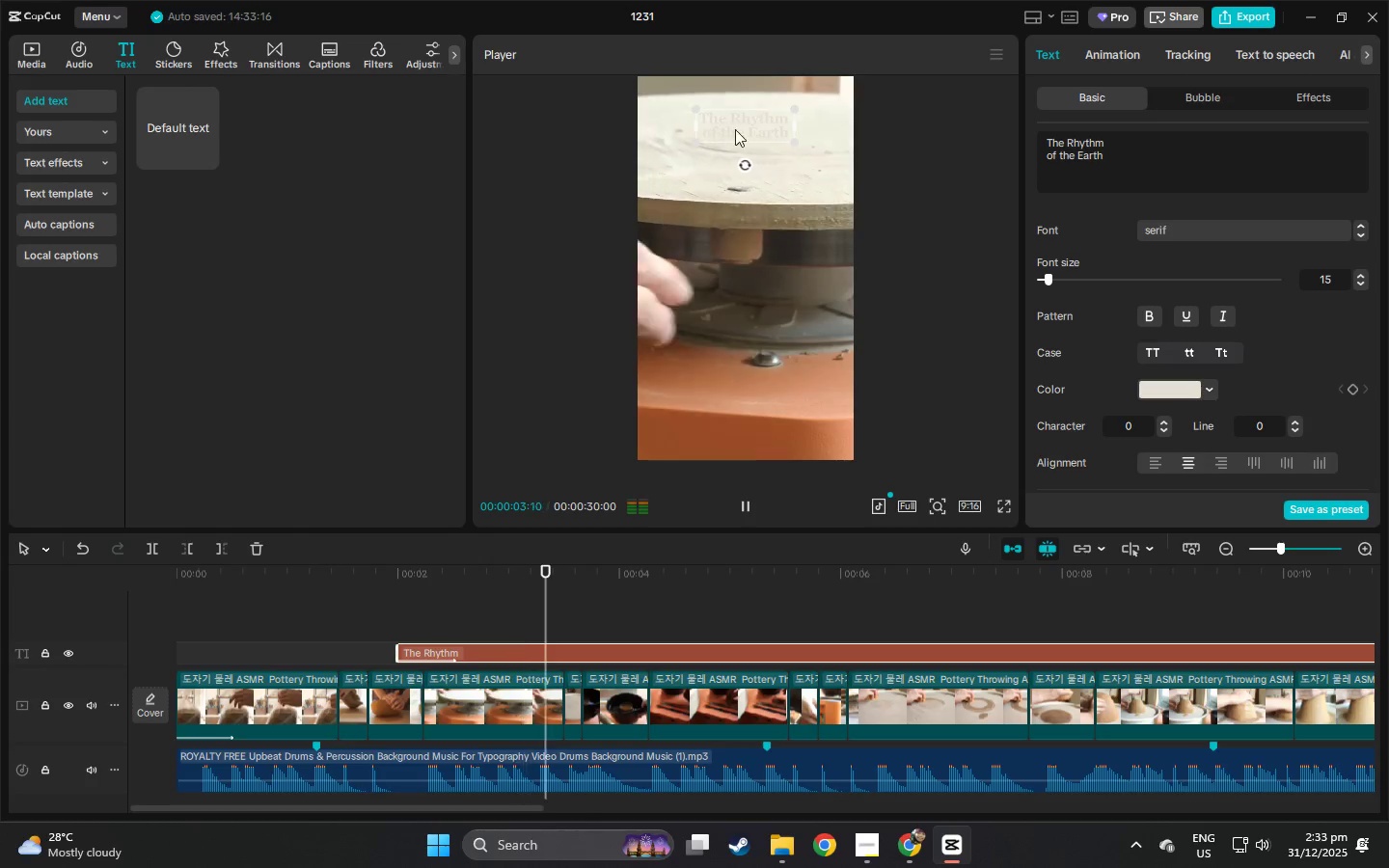 
wait(8.33)
 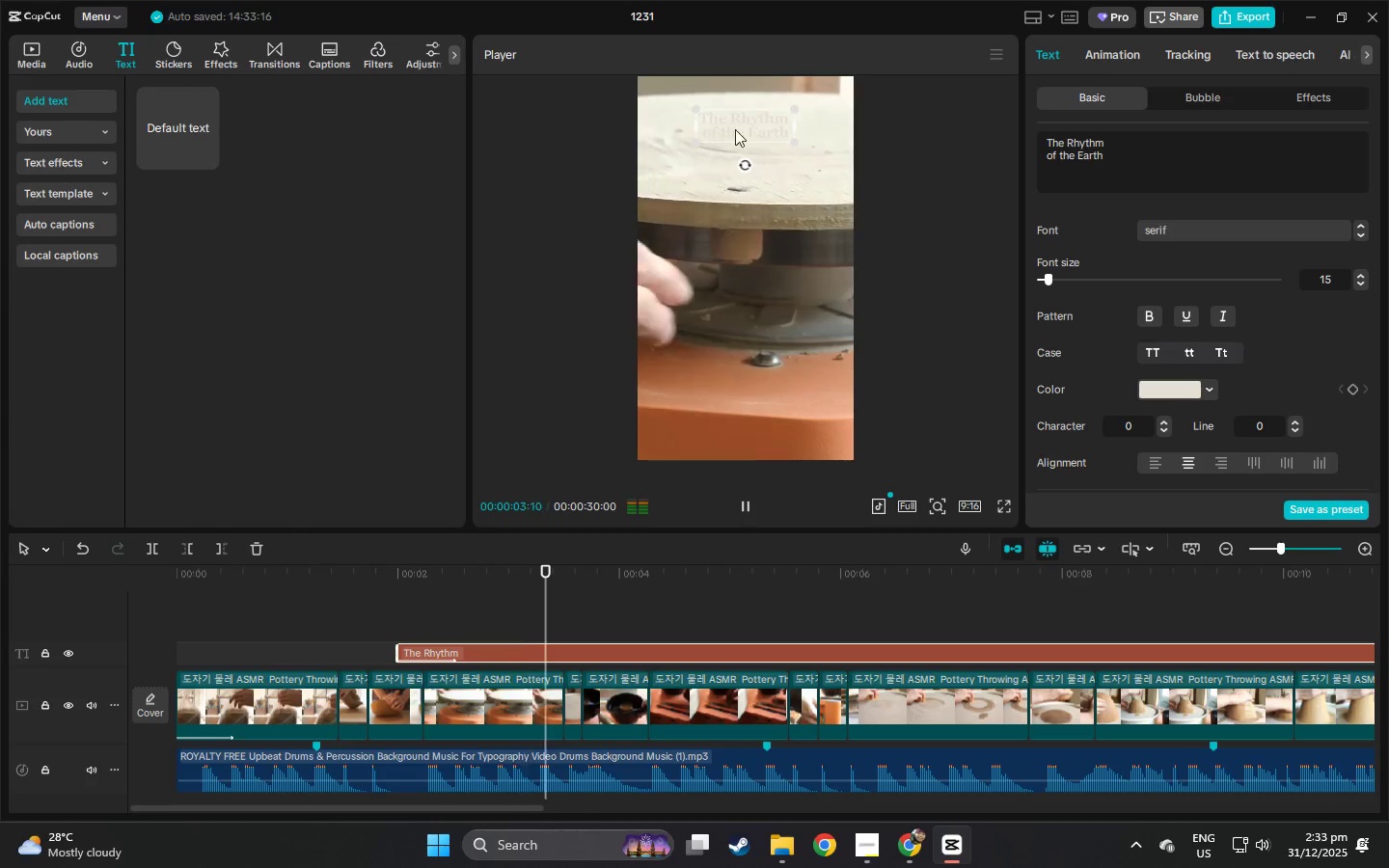 
left_click([395, 566])
 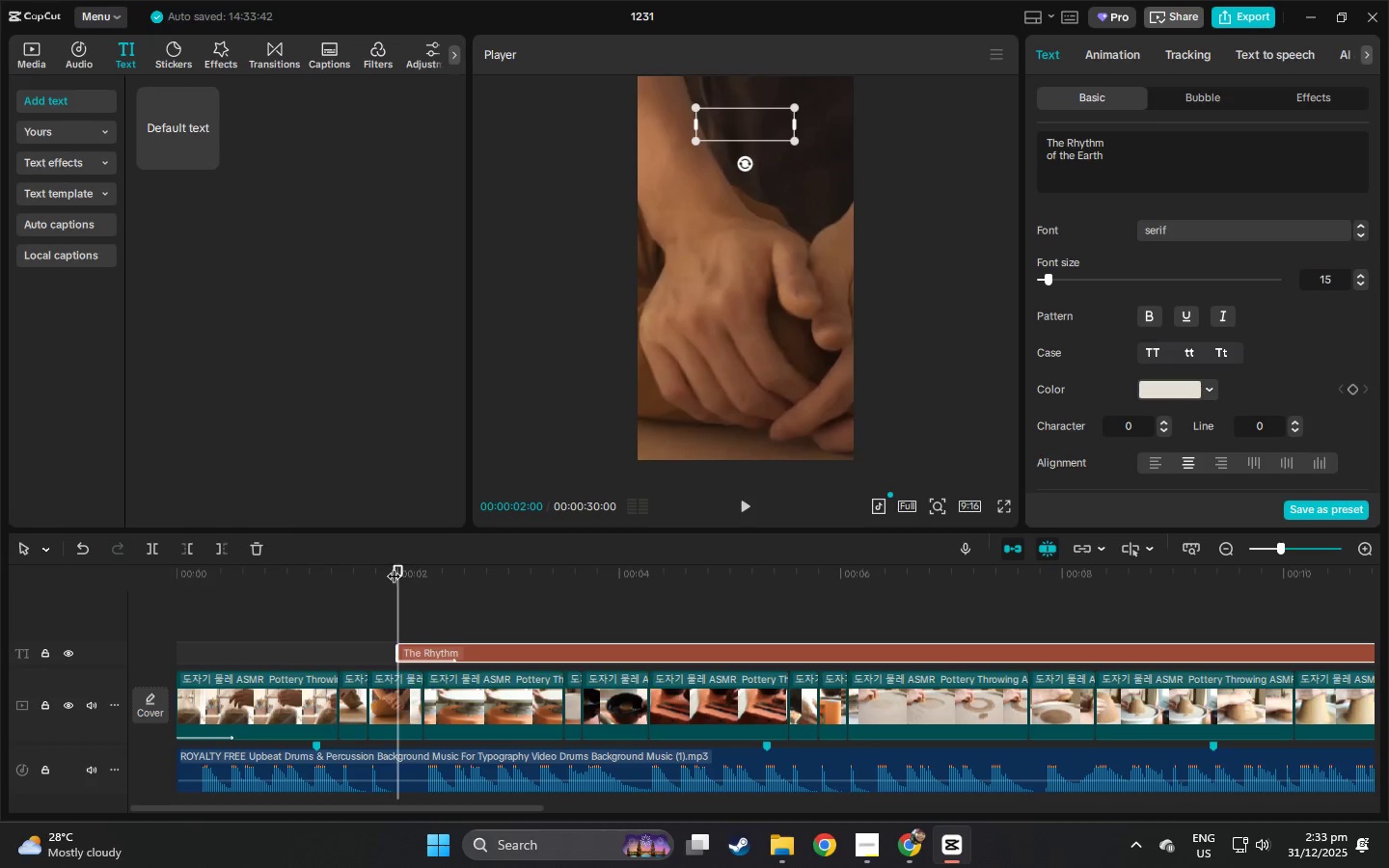 
key(Space)
 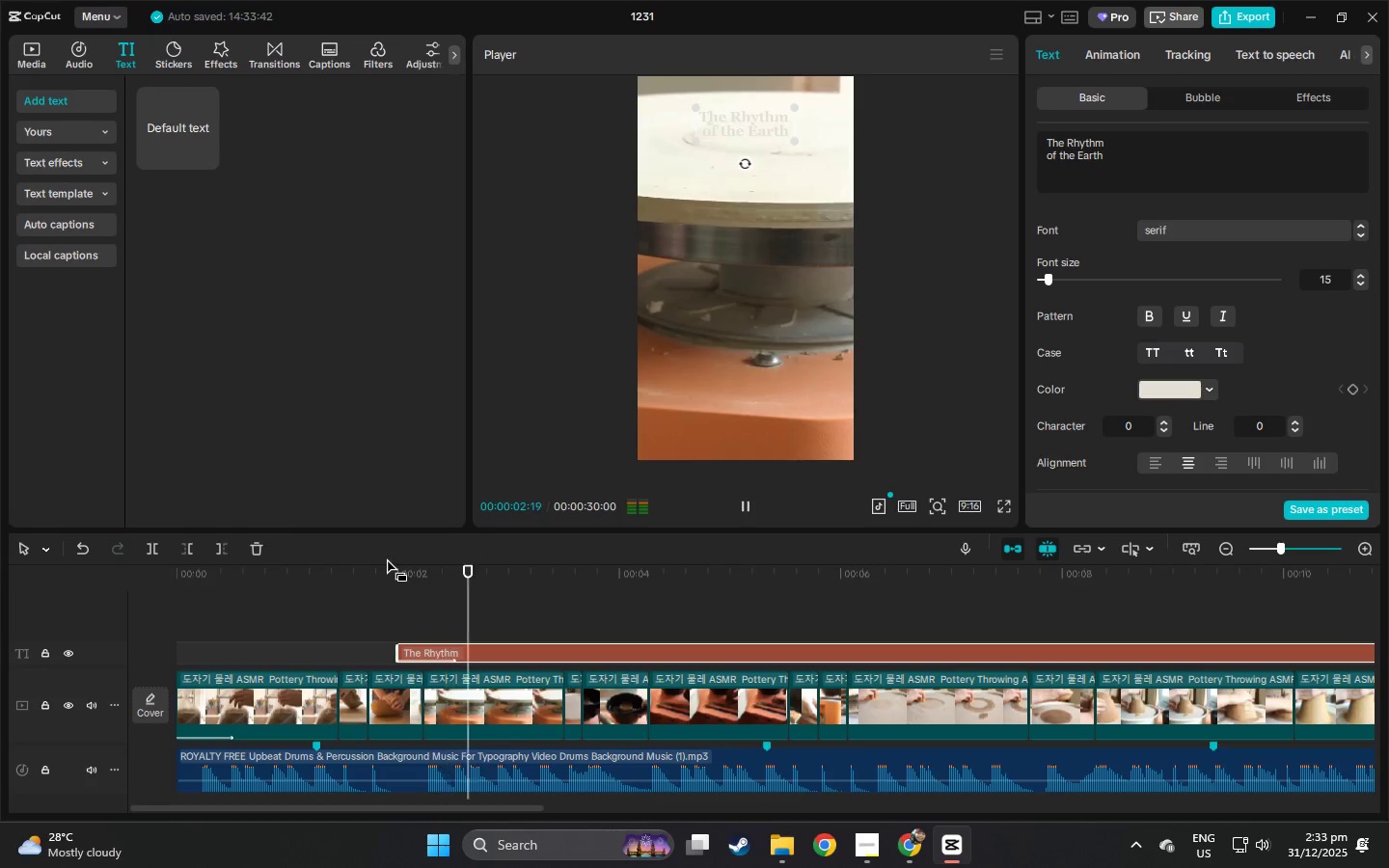 
key(Space)
 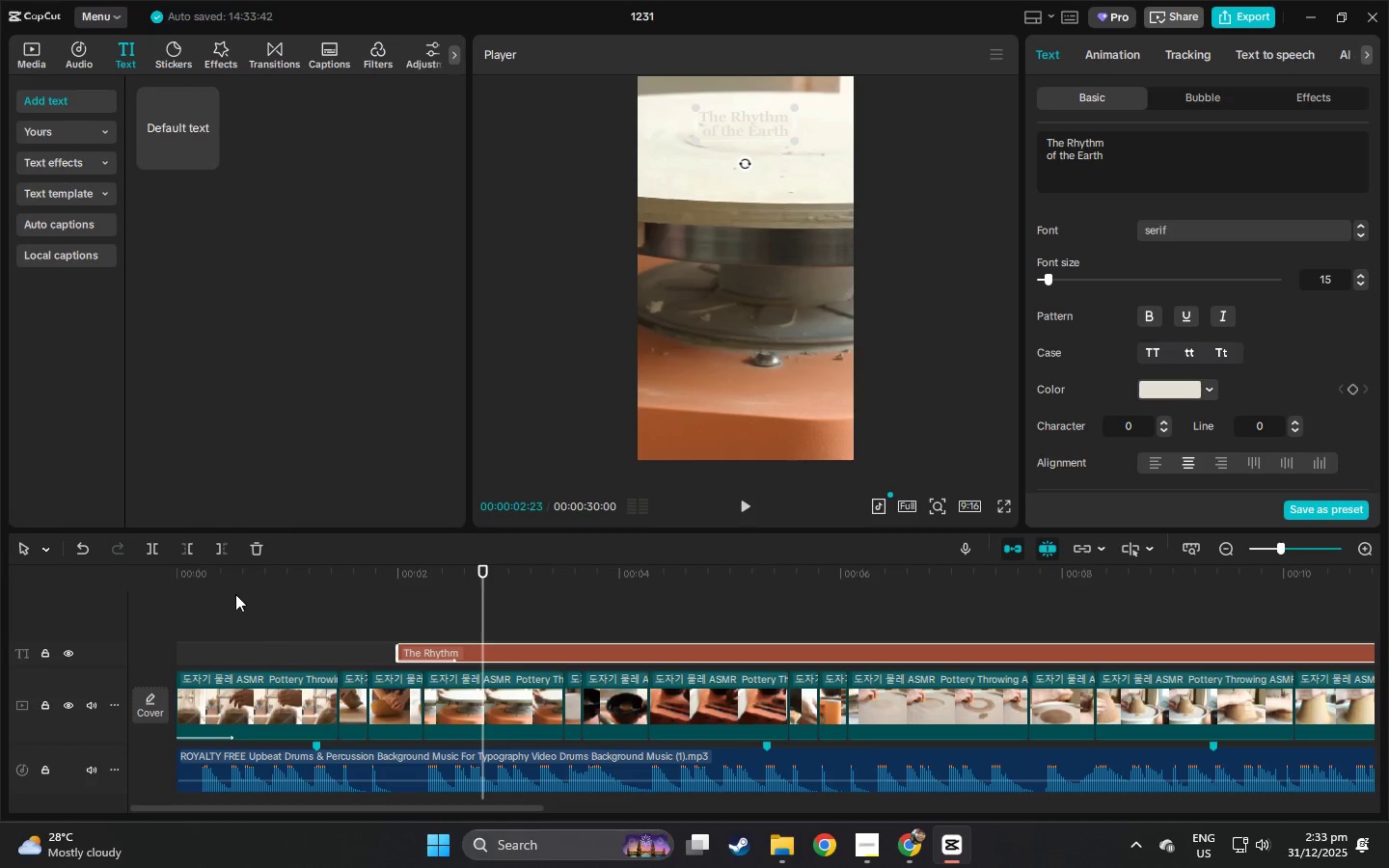 
left_click_drag(start_coordinate=[210, 573], to_coordinate=[100, 574])
 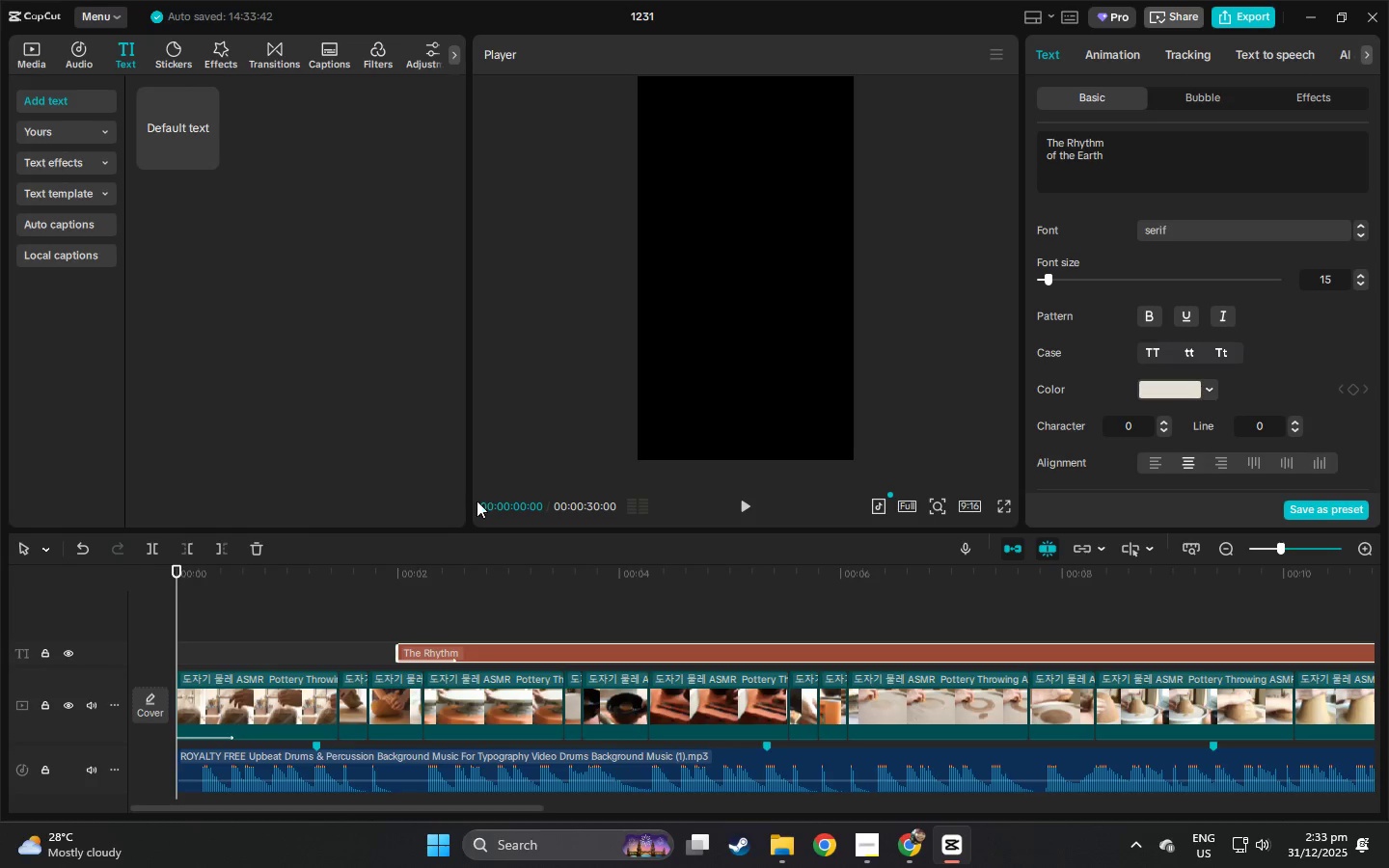 
key(Alt+AltLeft)
 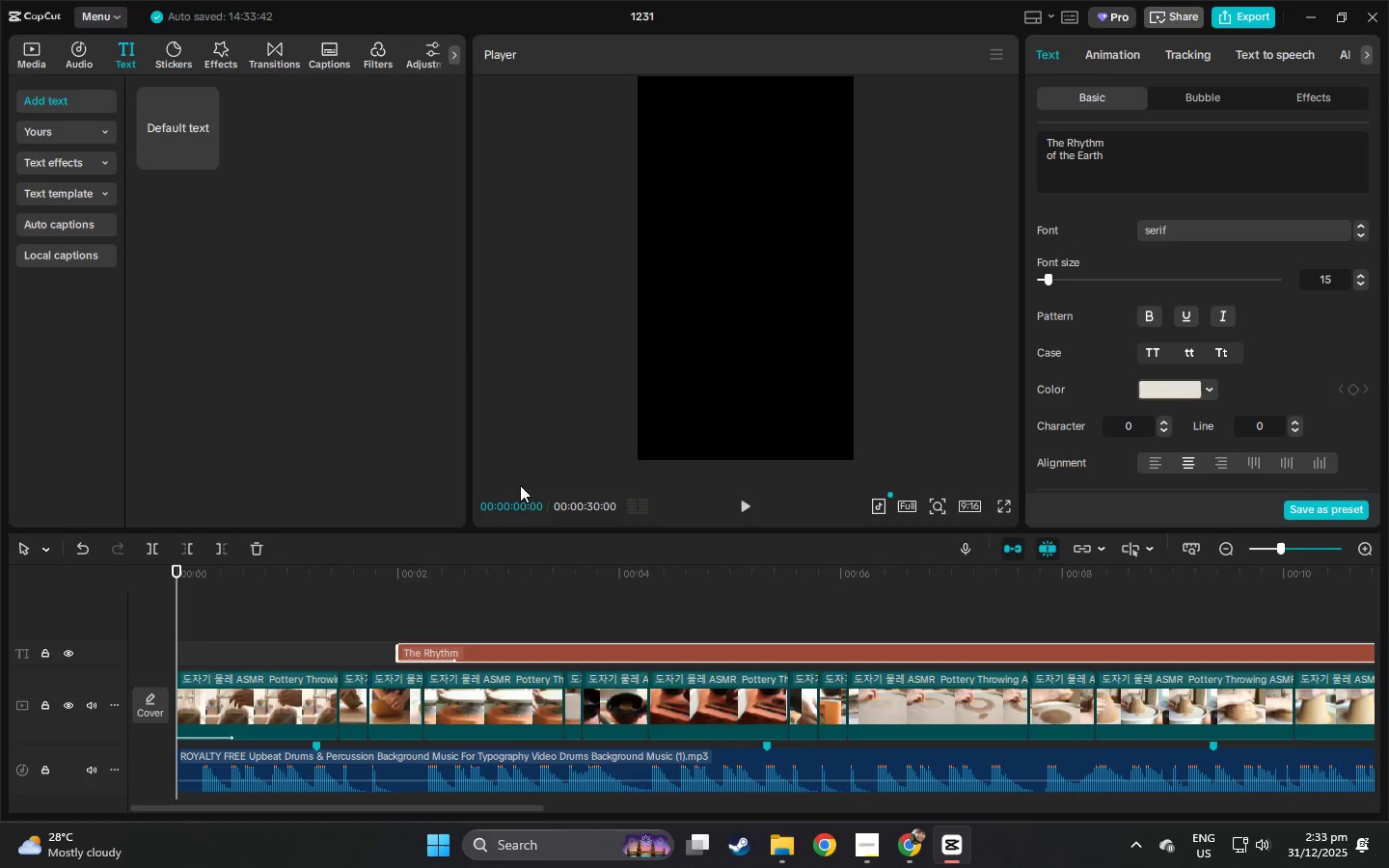 
key(Alt+AltLeft)
 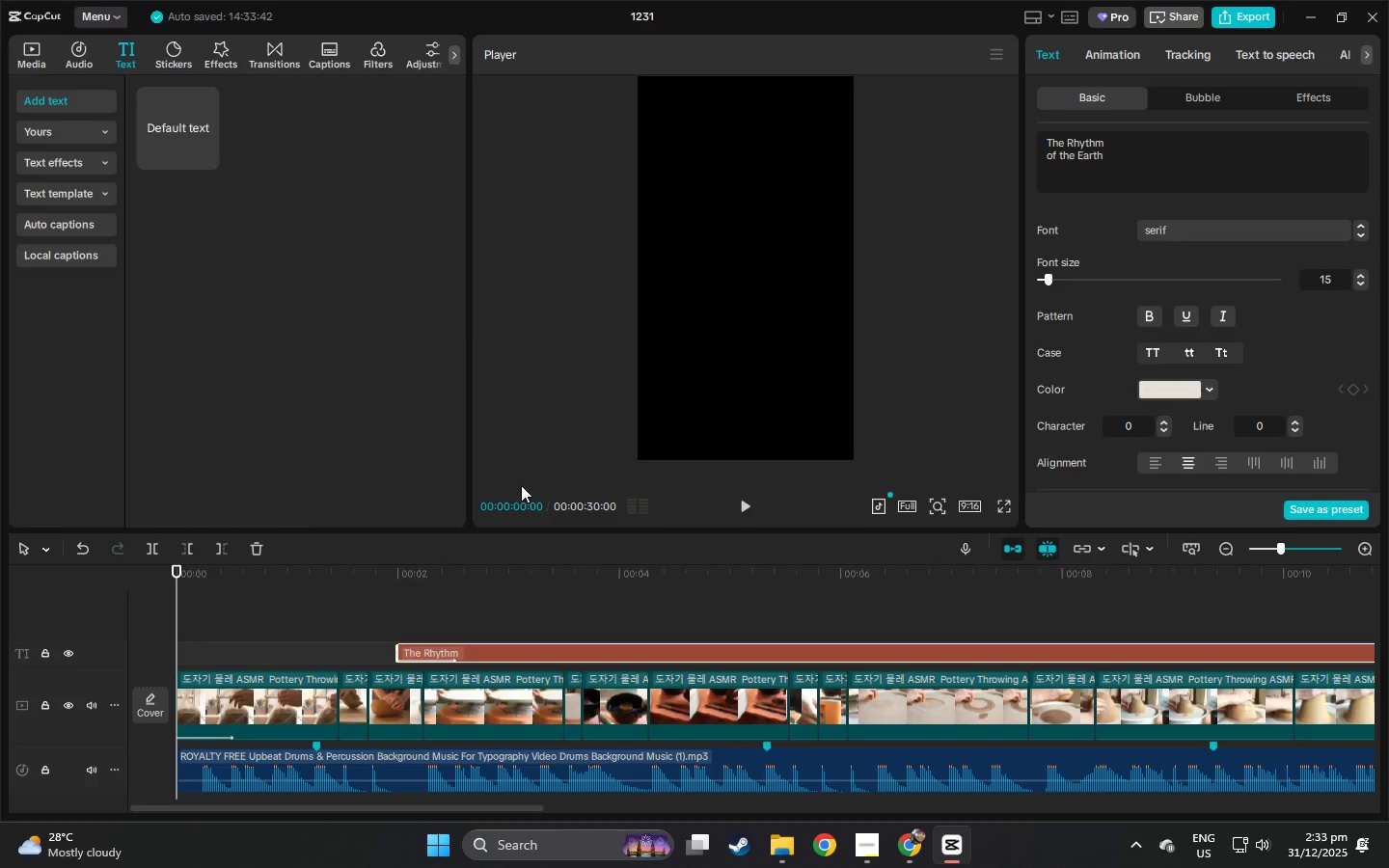 
key(Alt+Tab)